 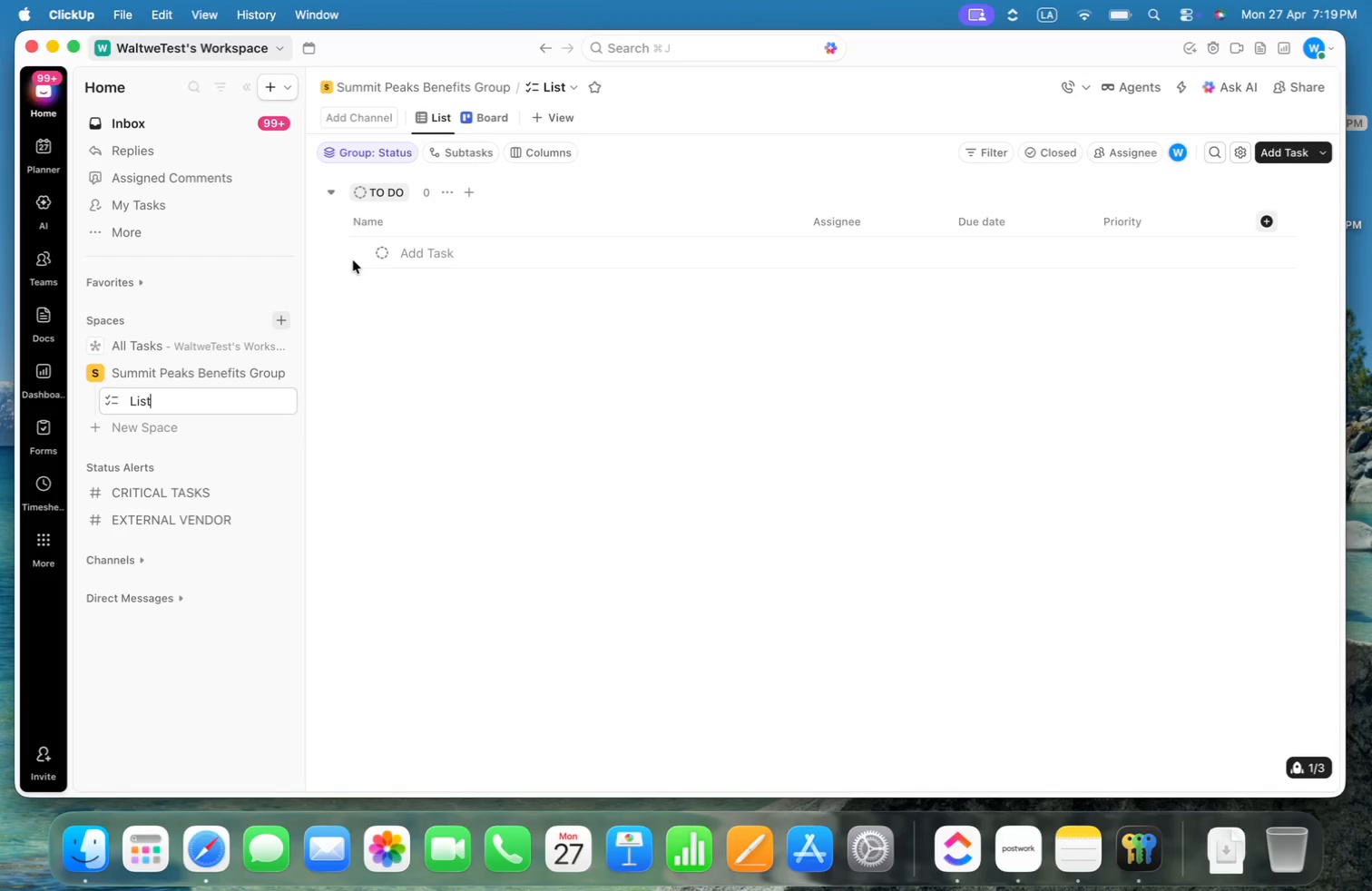 
key(Meta+Shift+ArrowUp)
 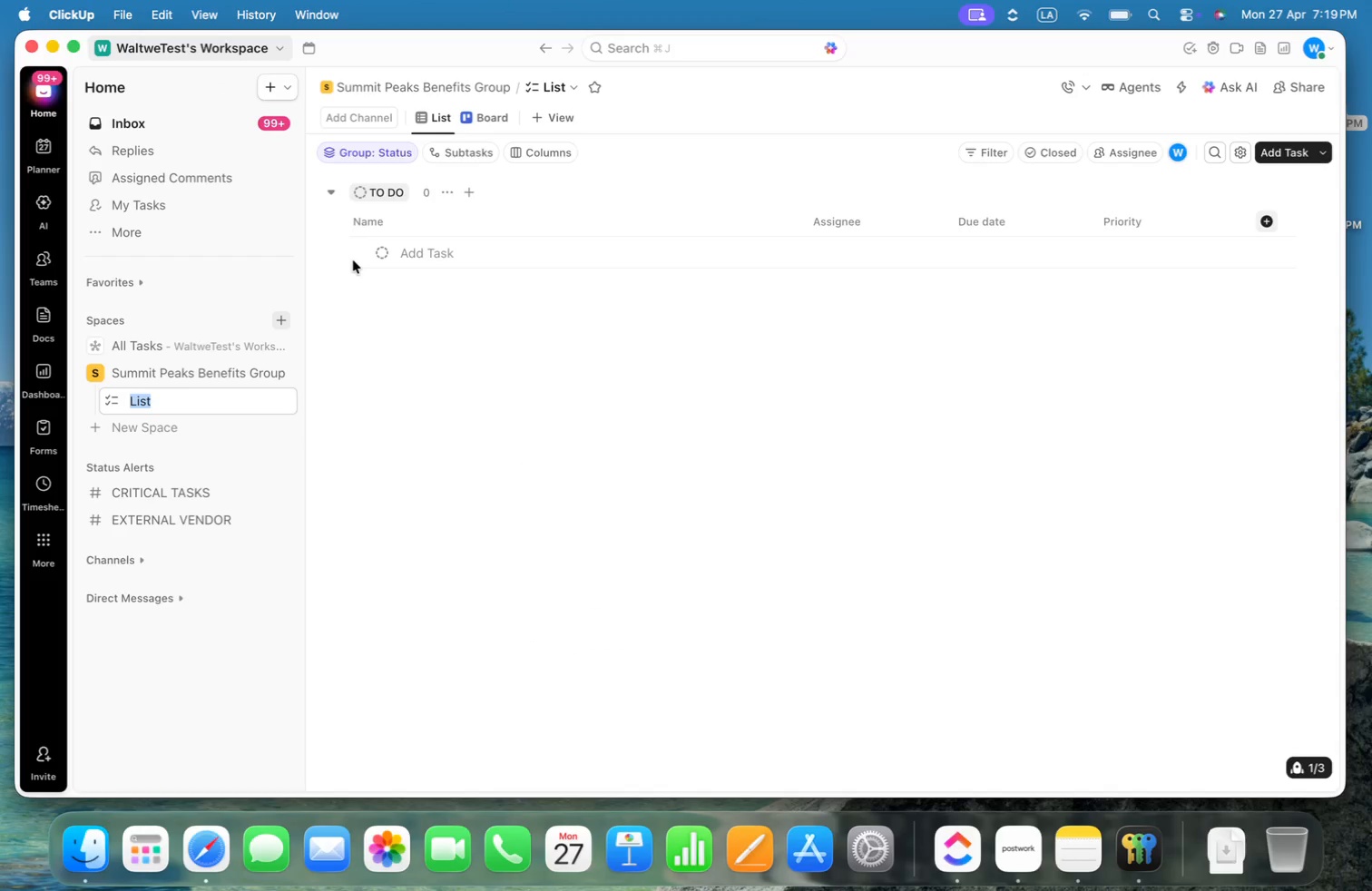 
key(Meta+Shift+ArrowLeft)
 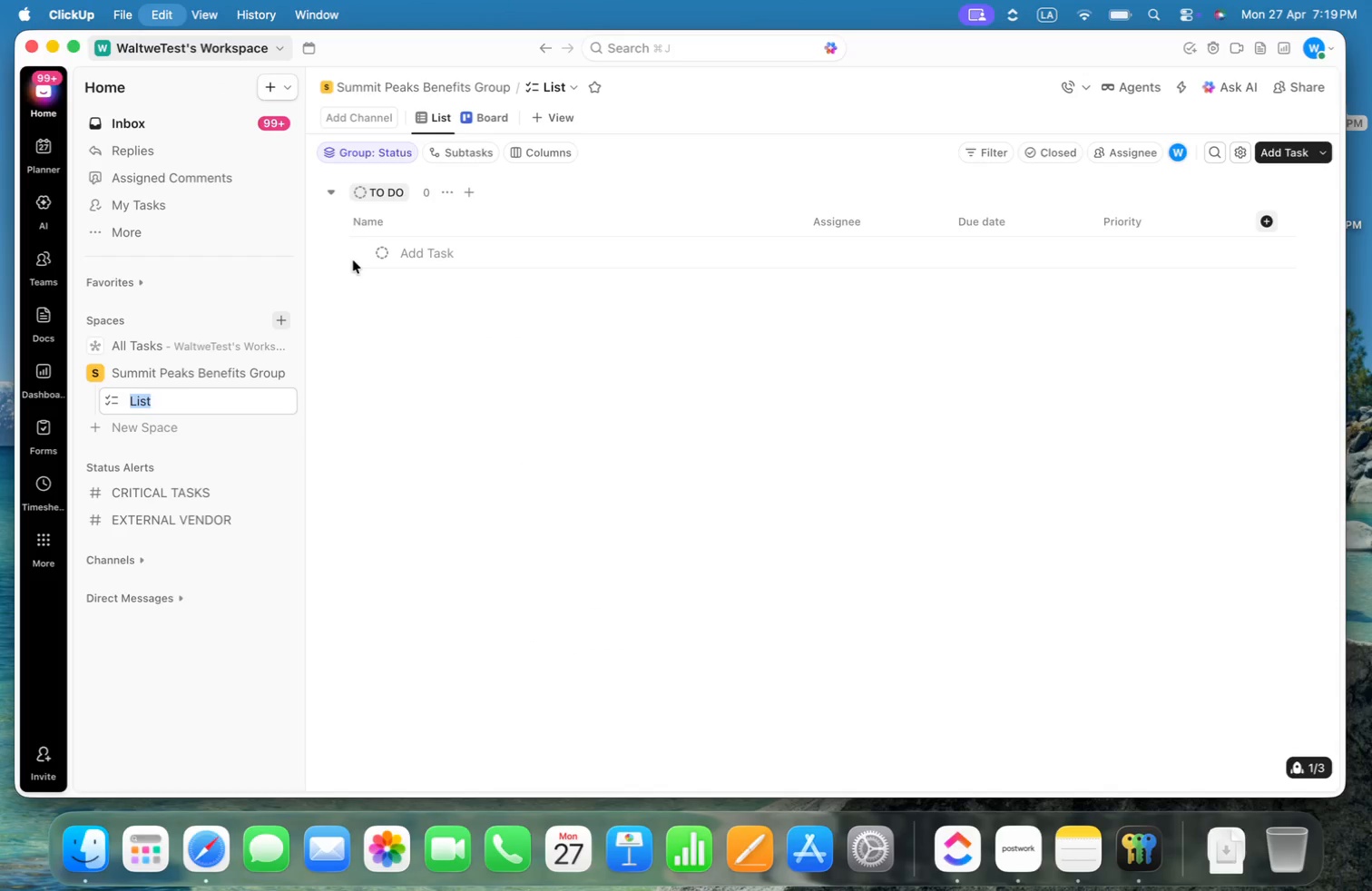 
key(Meta+V)
 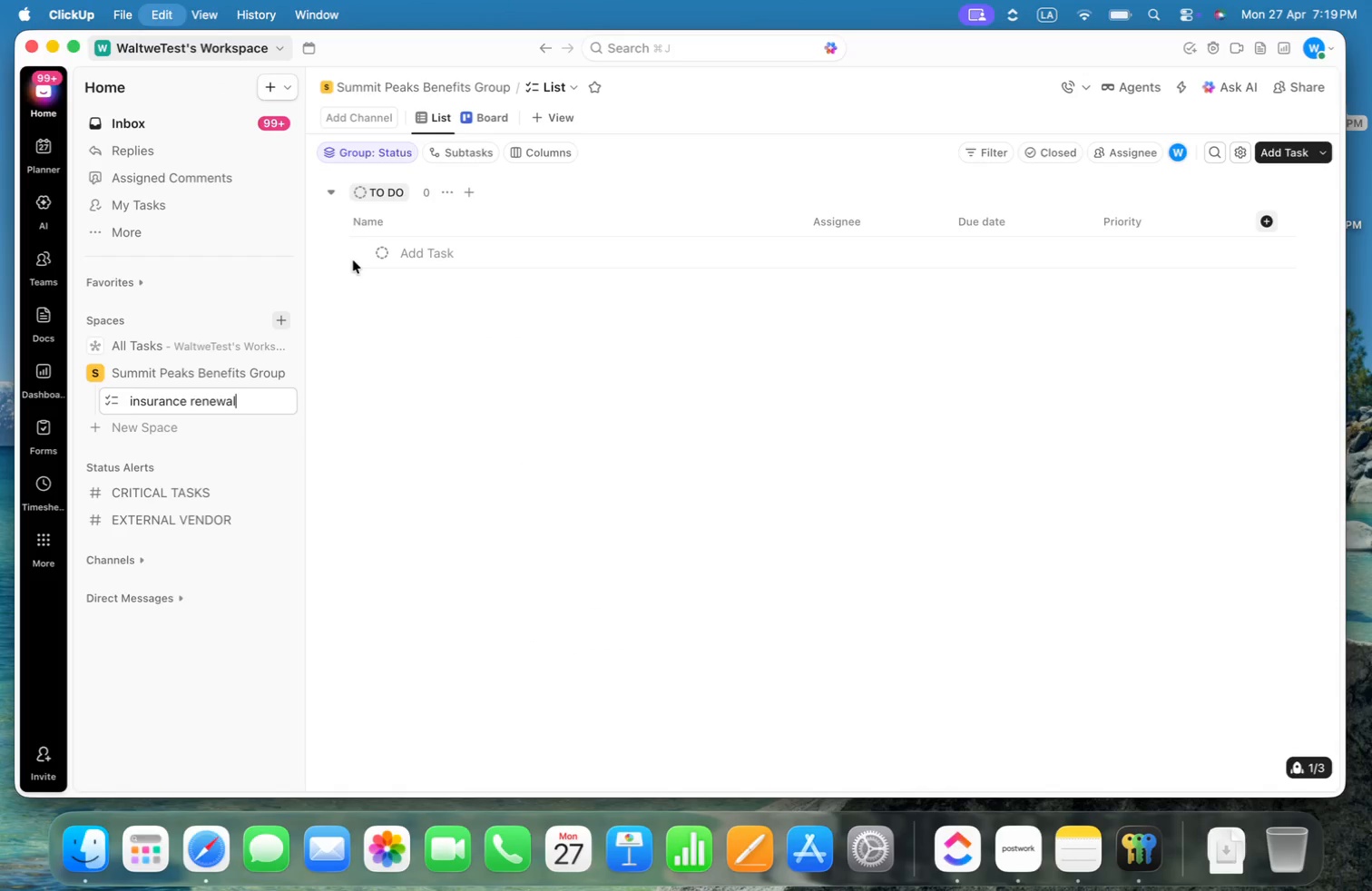 
key(Meta+ArrowLeft)
 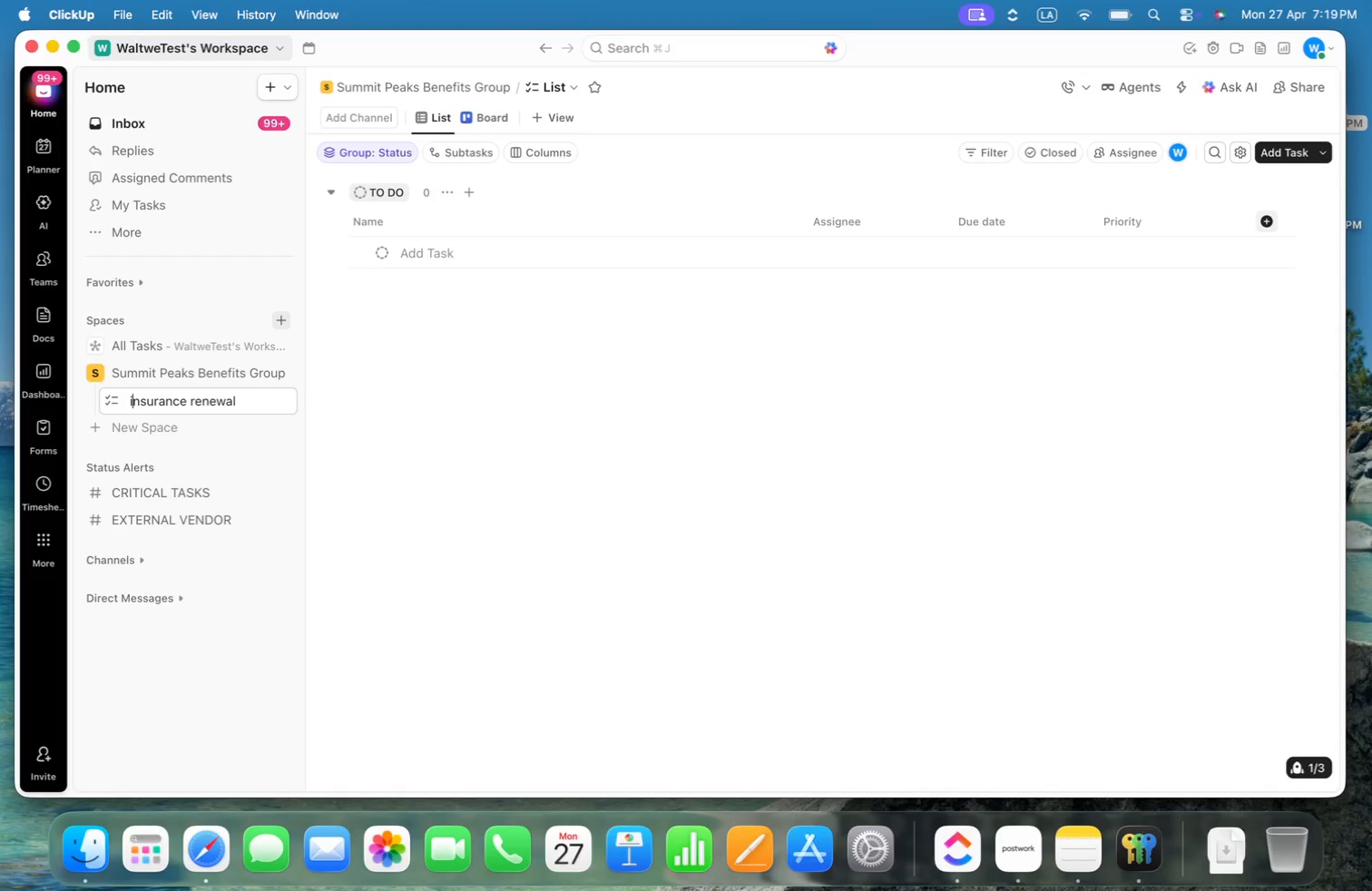 
hold_key(key=ArrowRight, duration=1.28)
 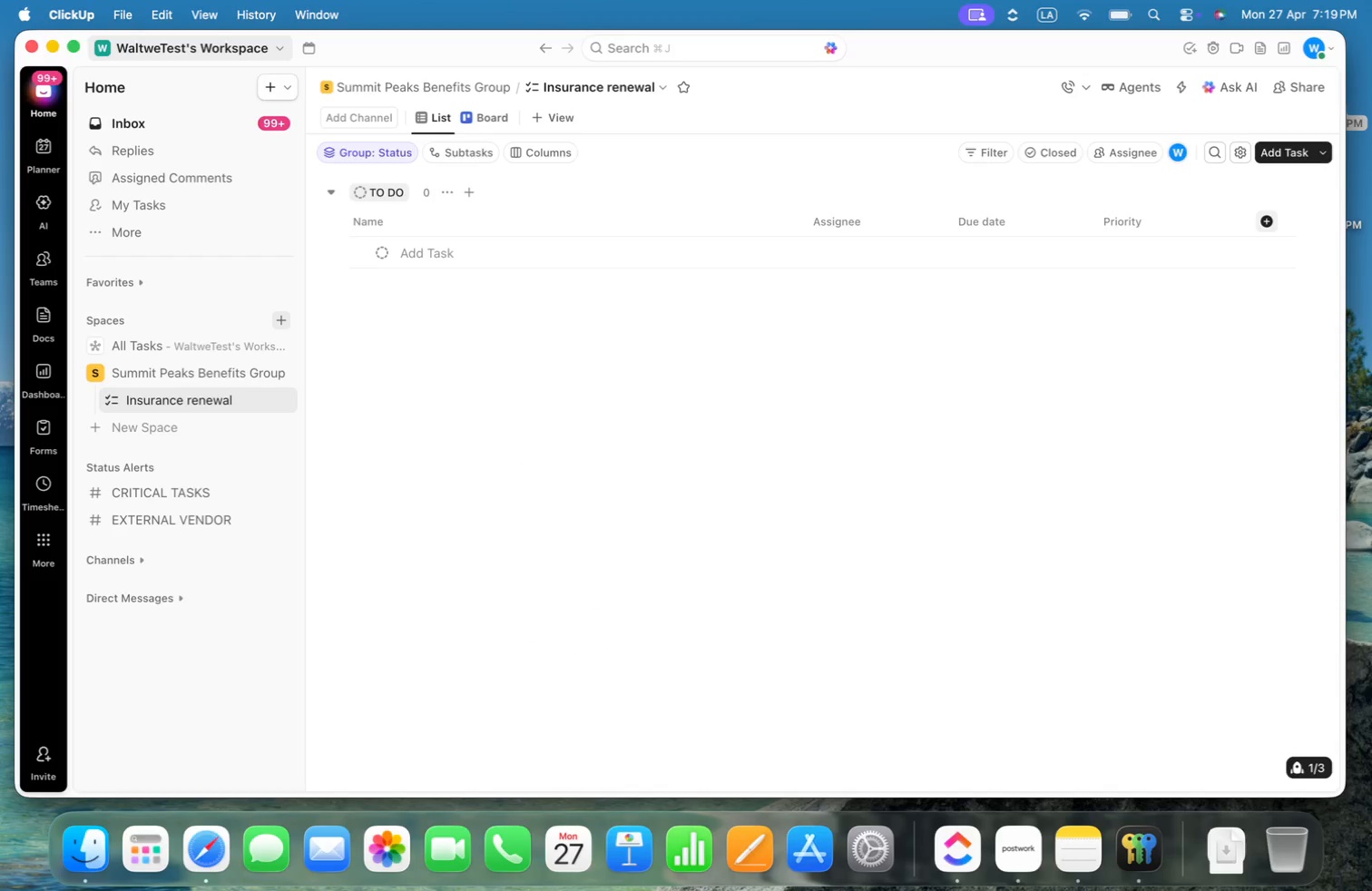 
key(Backspace)
 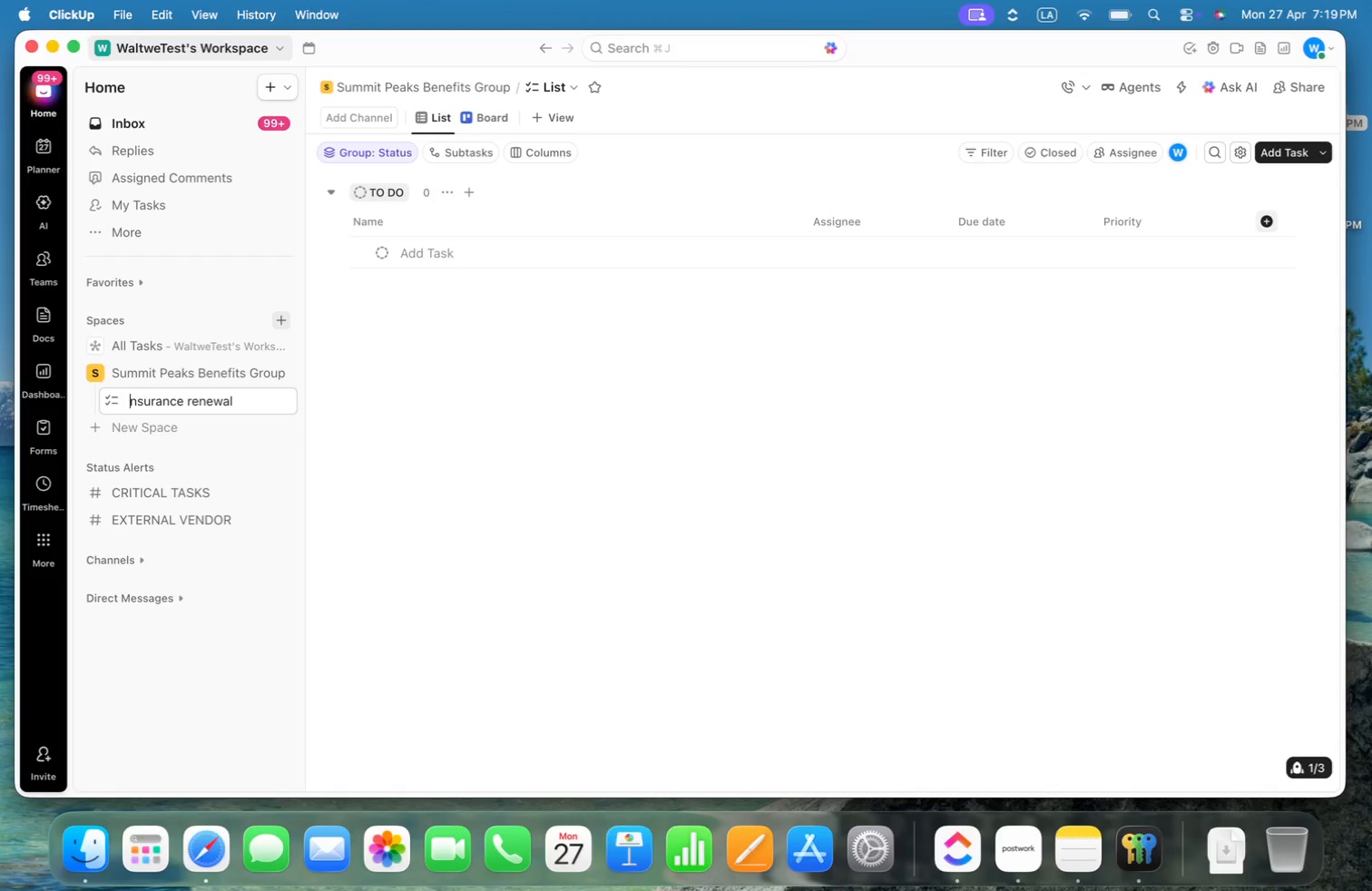 
key(Shift+I)
 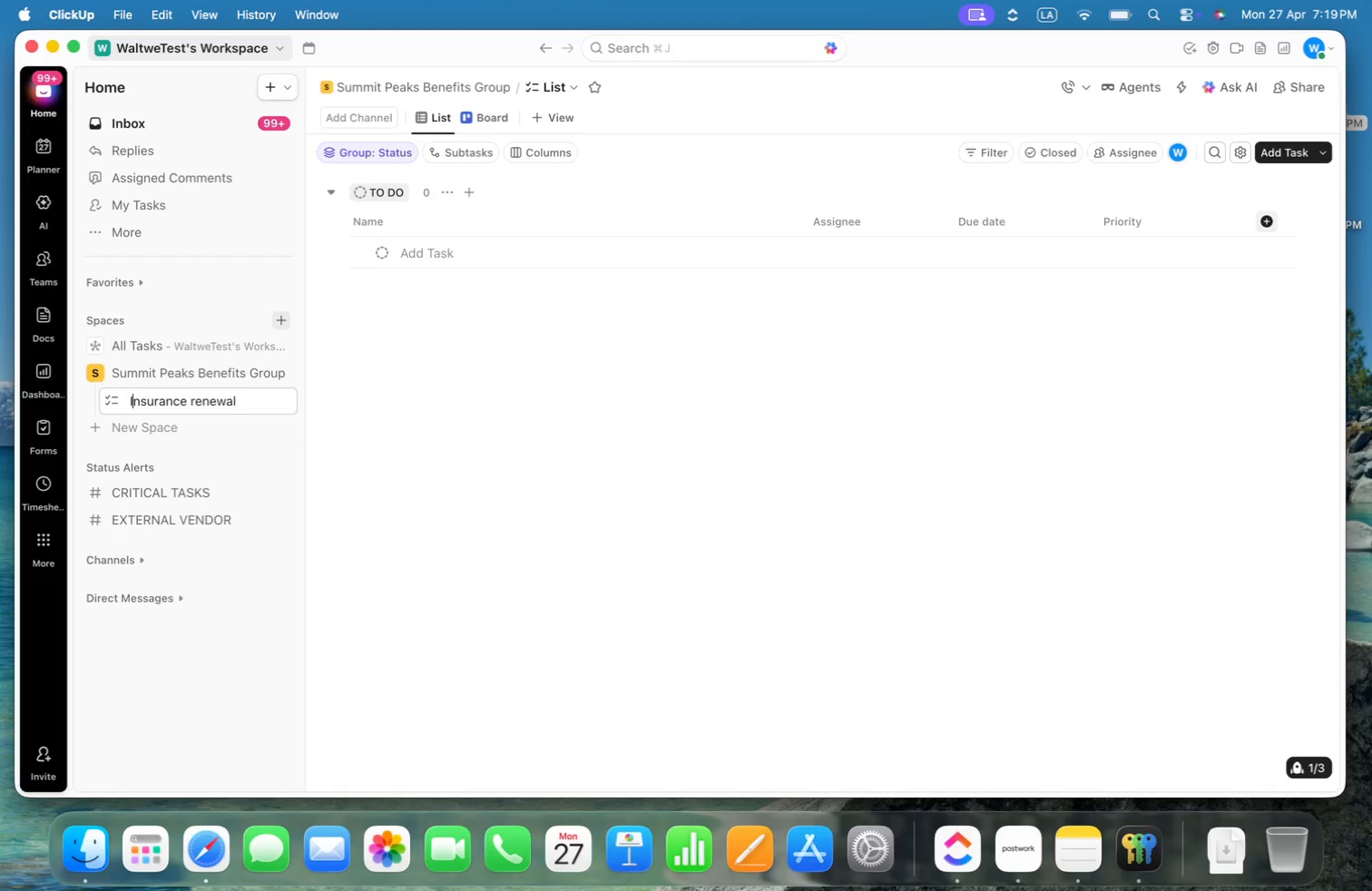 
hold_key(key=CommandLeft, duration=0.37)
 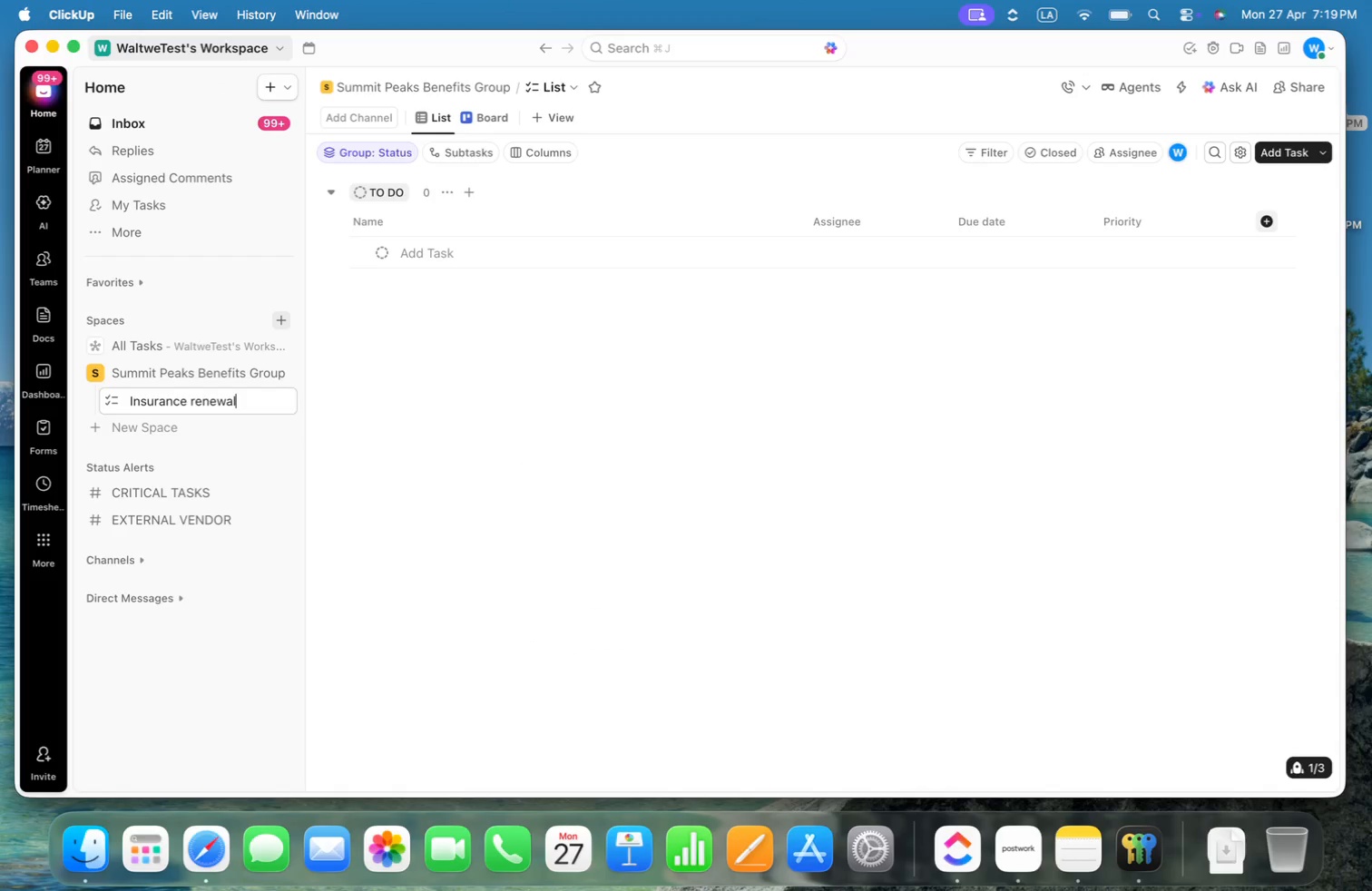 
key(Enter)
 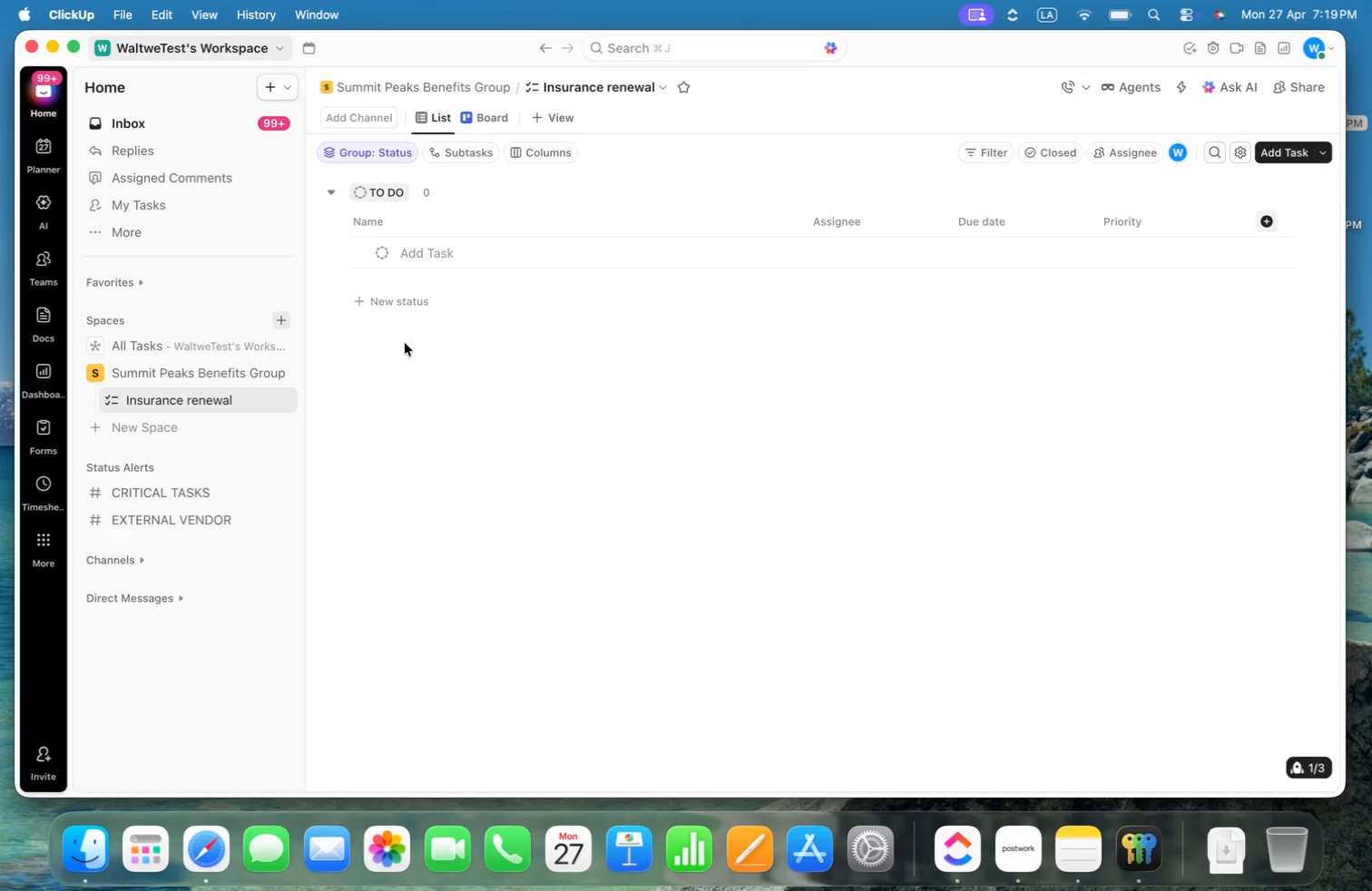 
left_click([613, 377])
 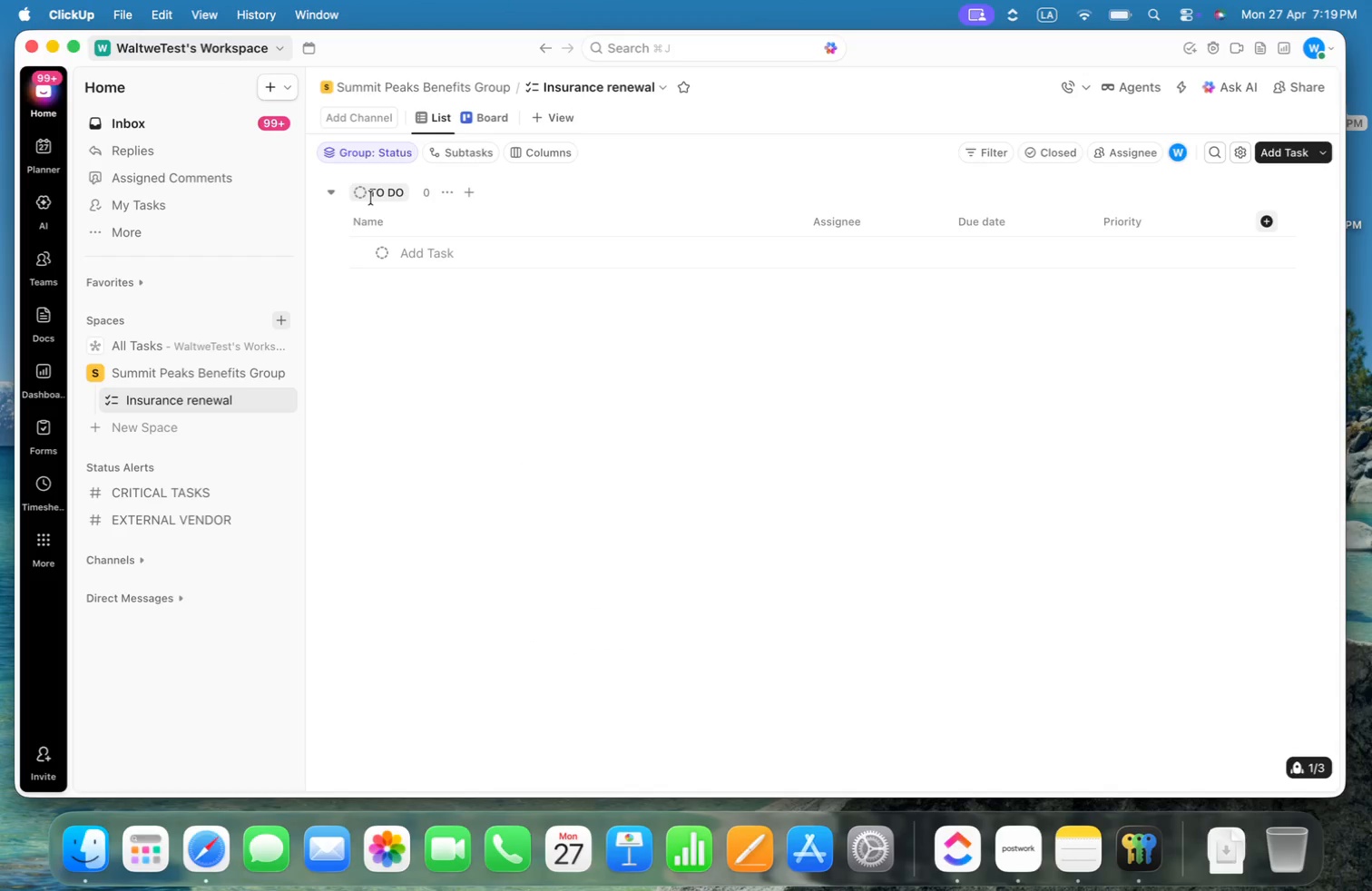 
right_click([372, 198])
 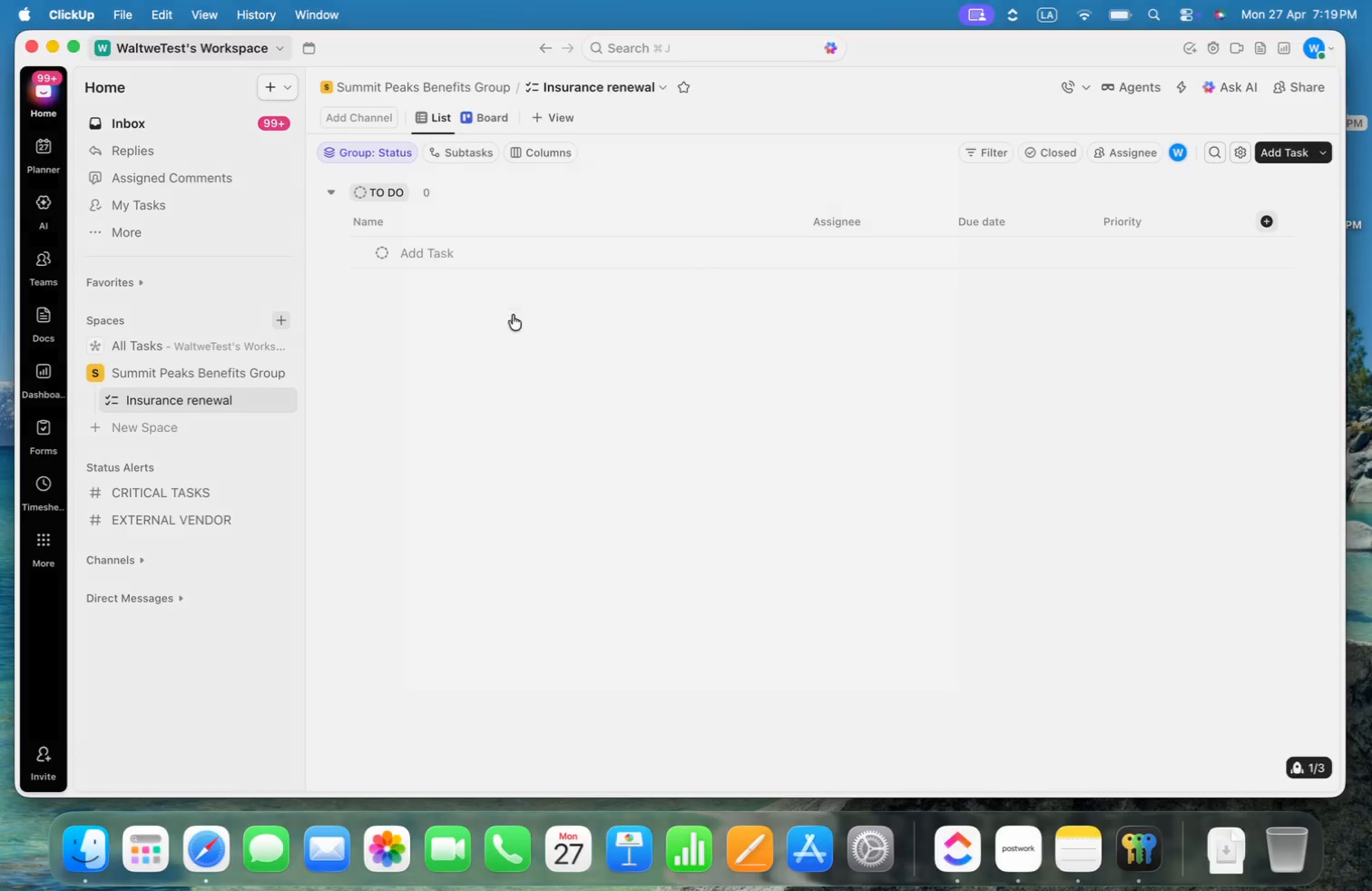 
key(Meta+CommandLeft)
 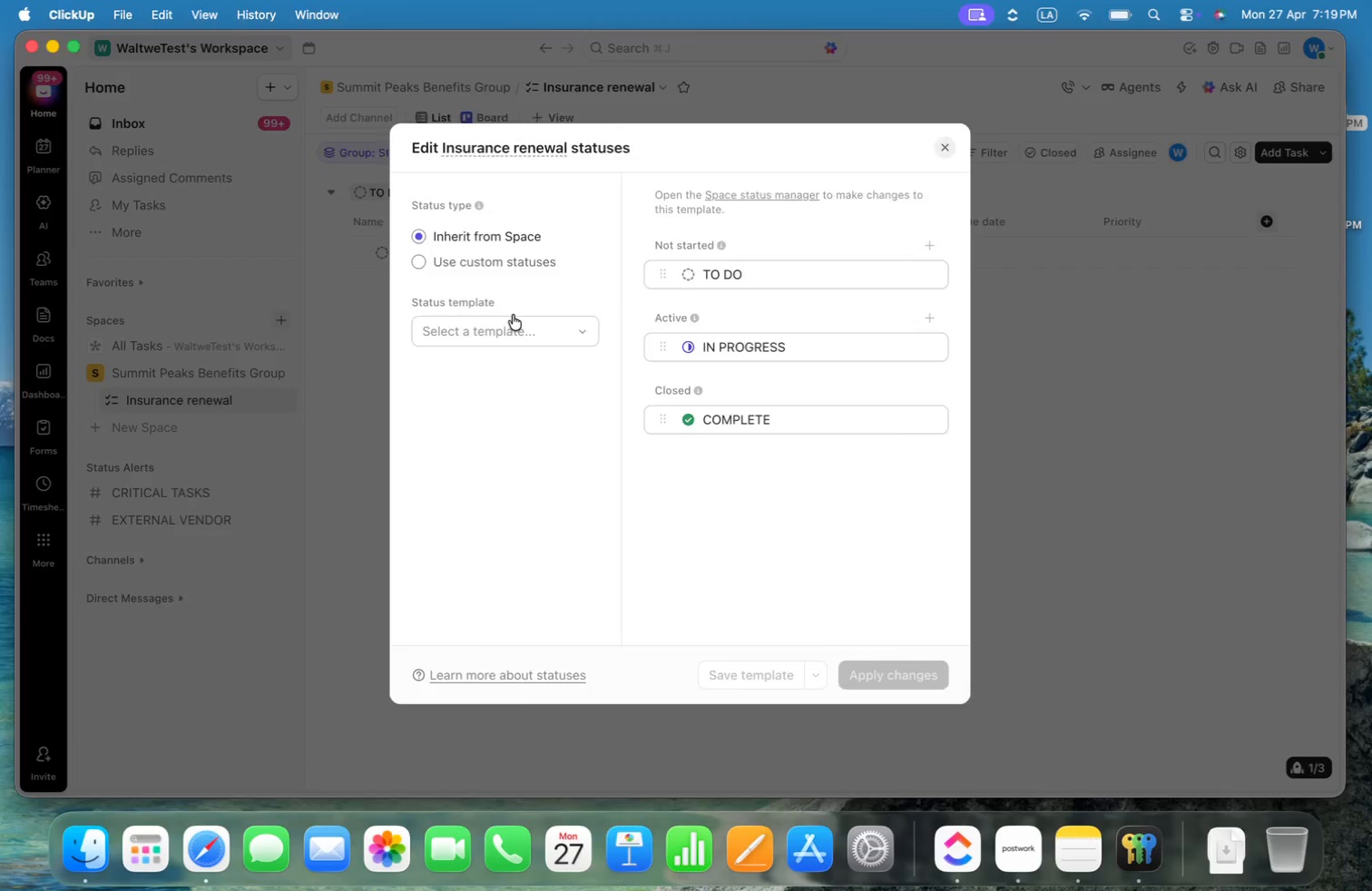 
key(Meta+Tab)